 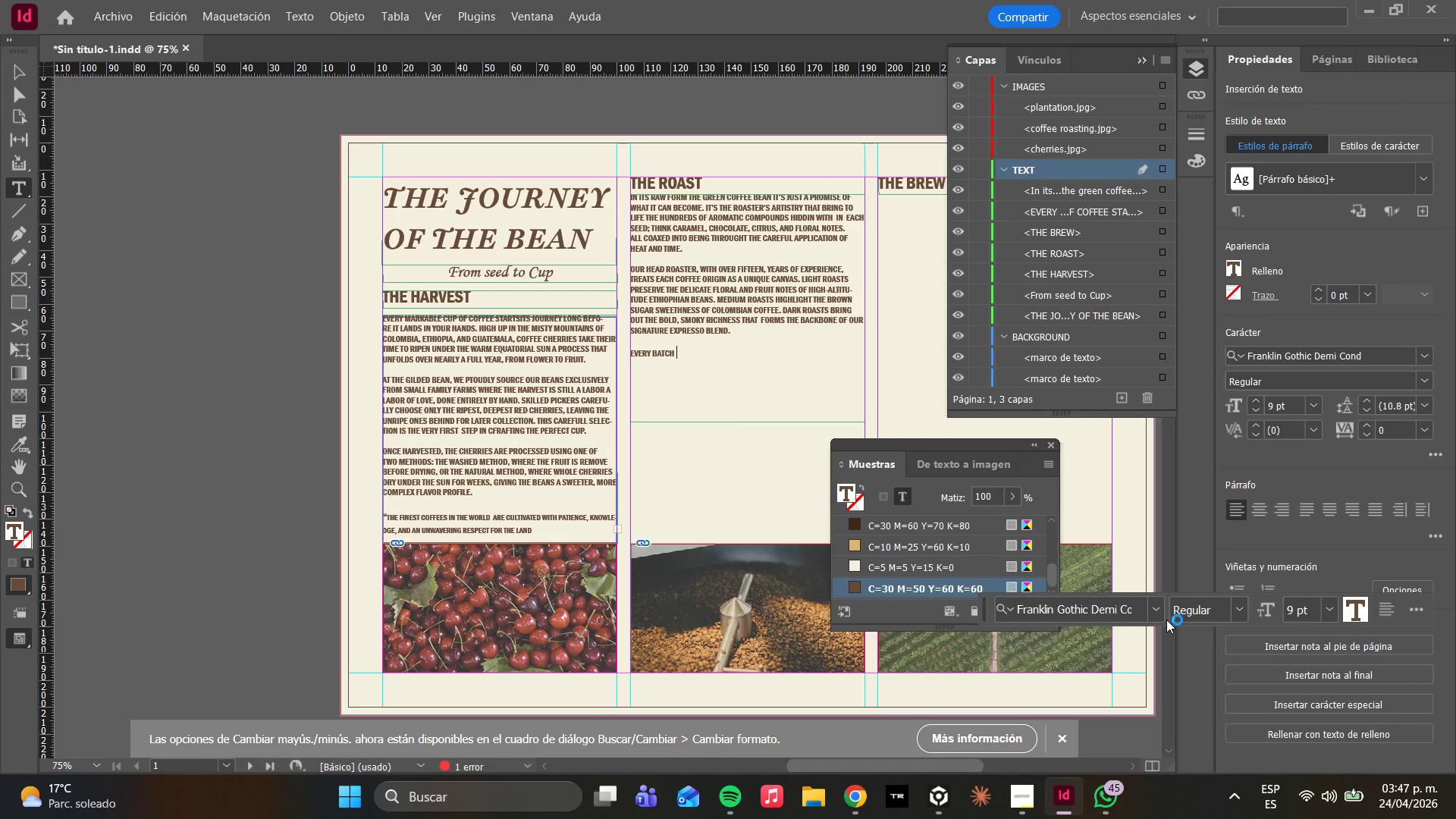 
type(BGHG)
key(Backspace)
key(Backspace)
key(Backspace)
key(Backspace)
 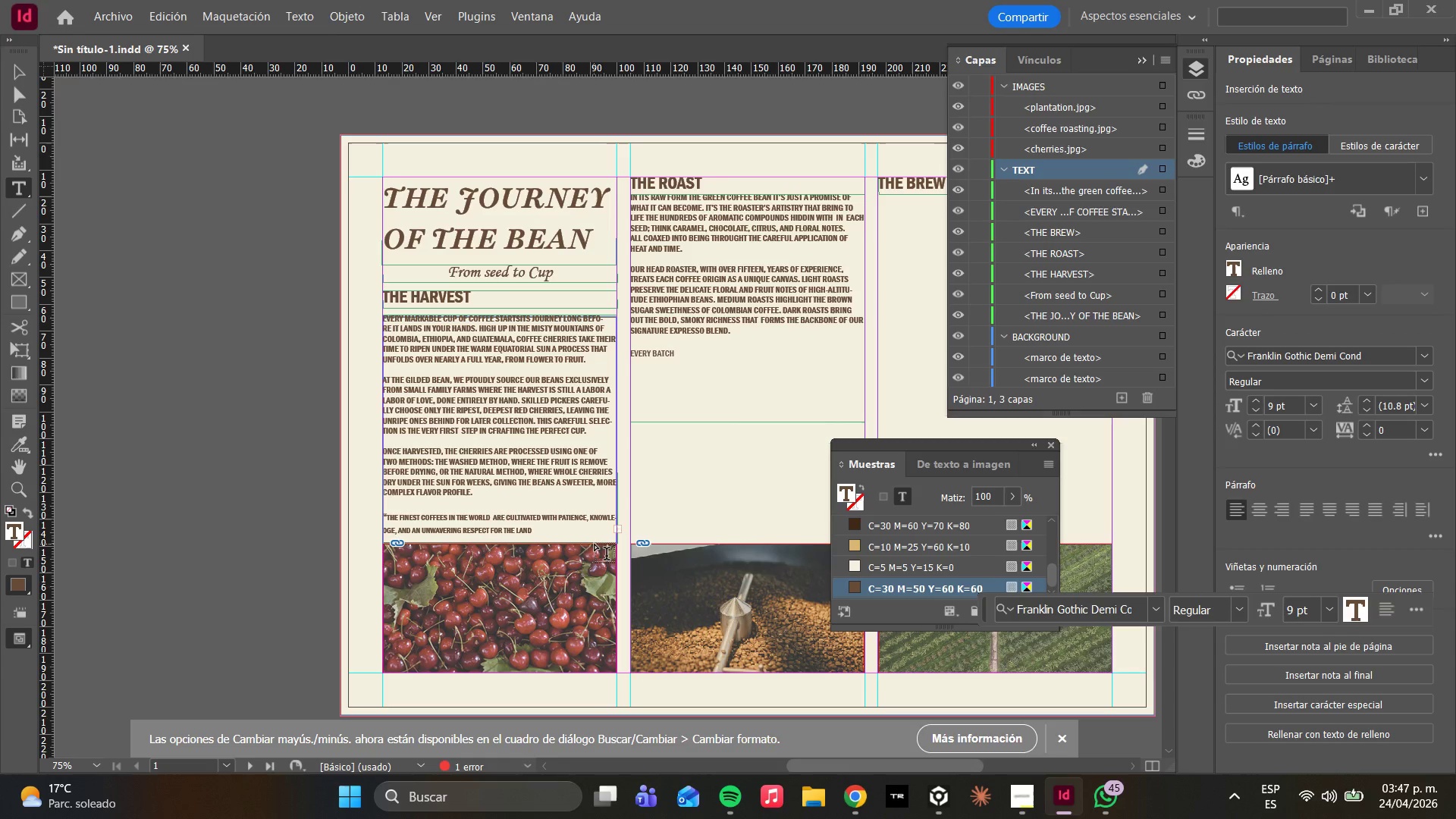 
key(Backspace)
 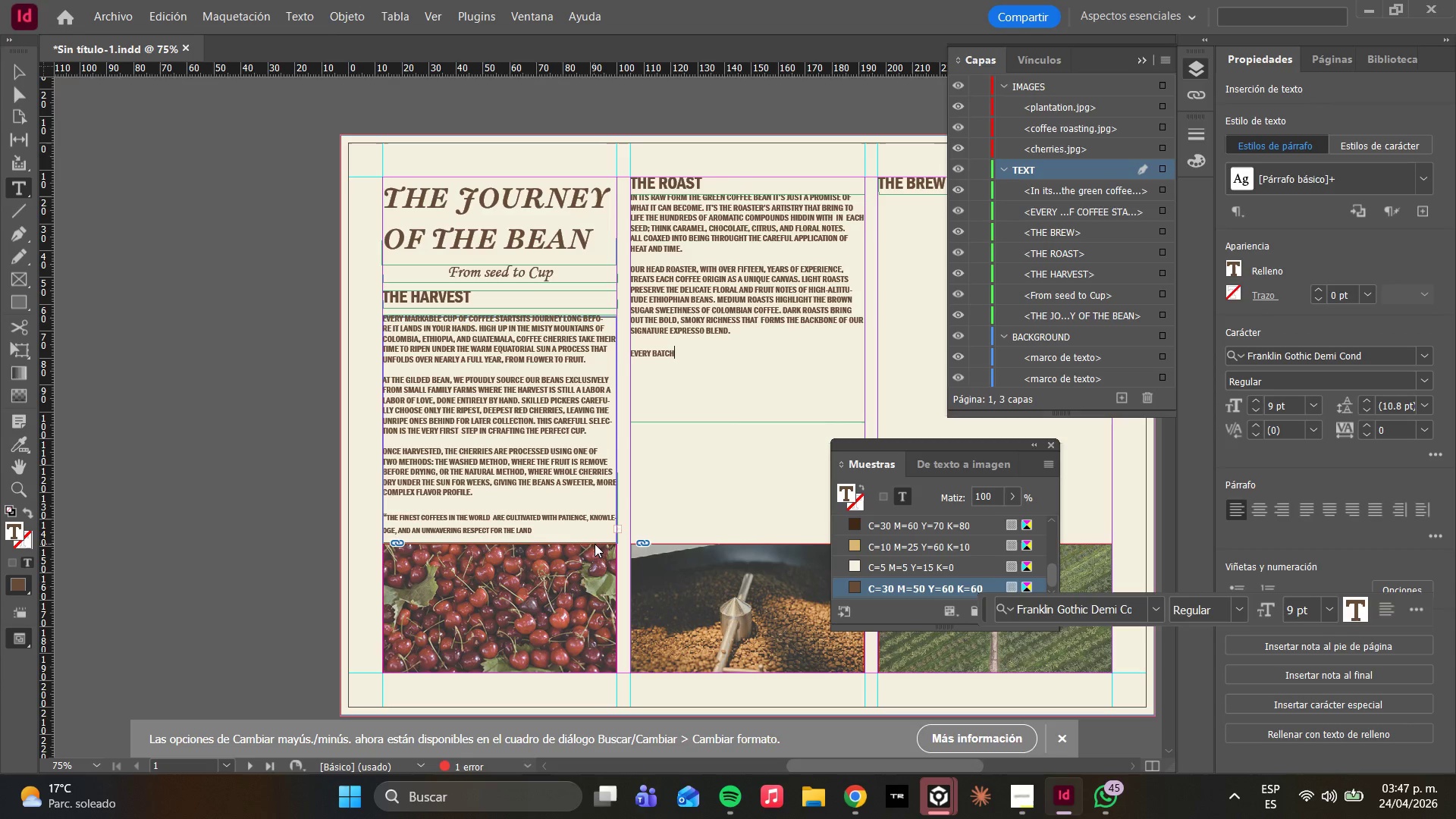 
wait(15.0)
 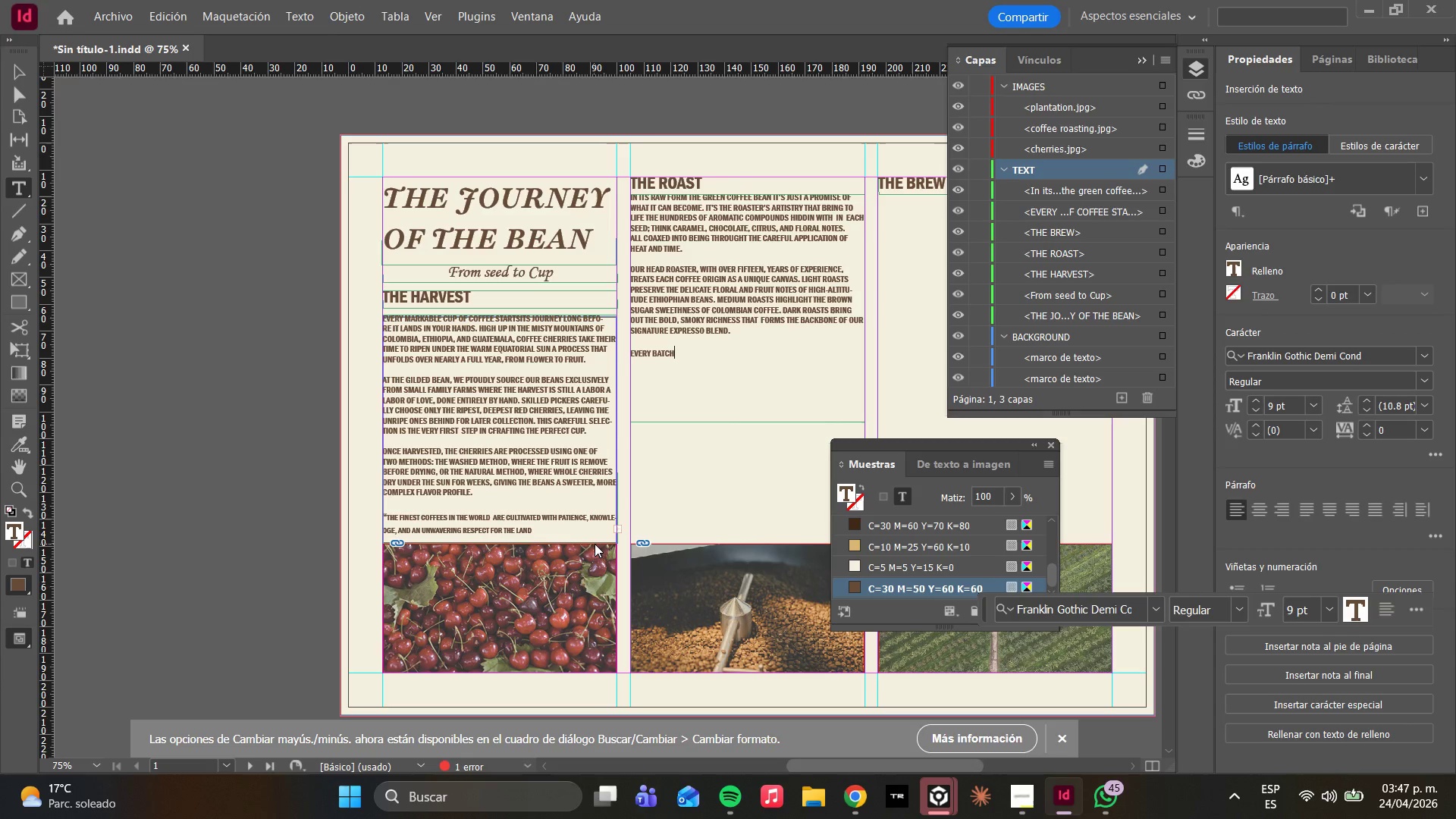 
key(Space)
 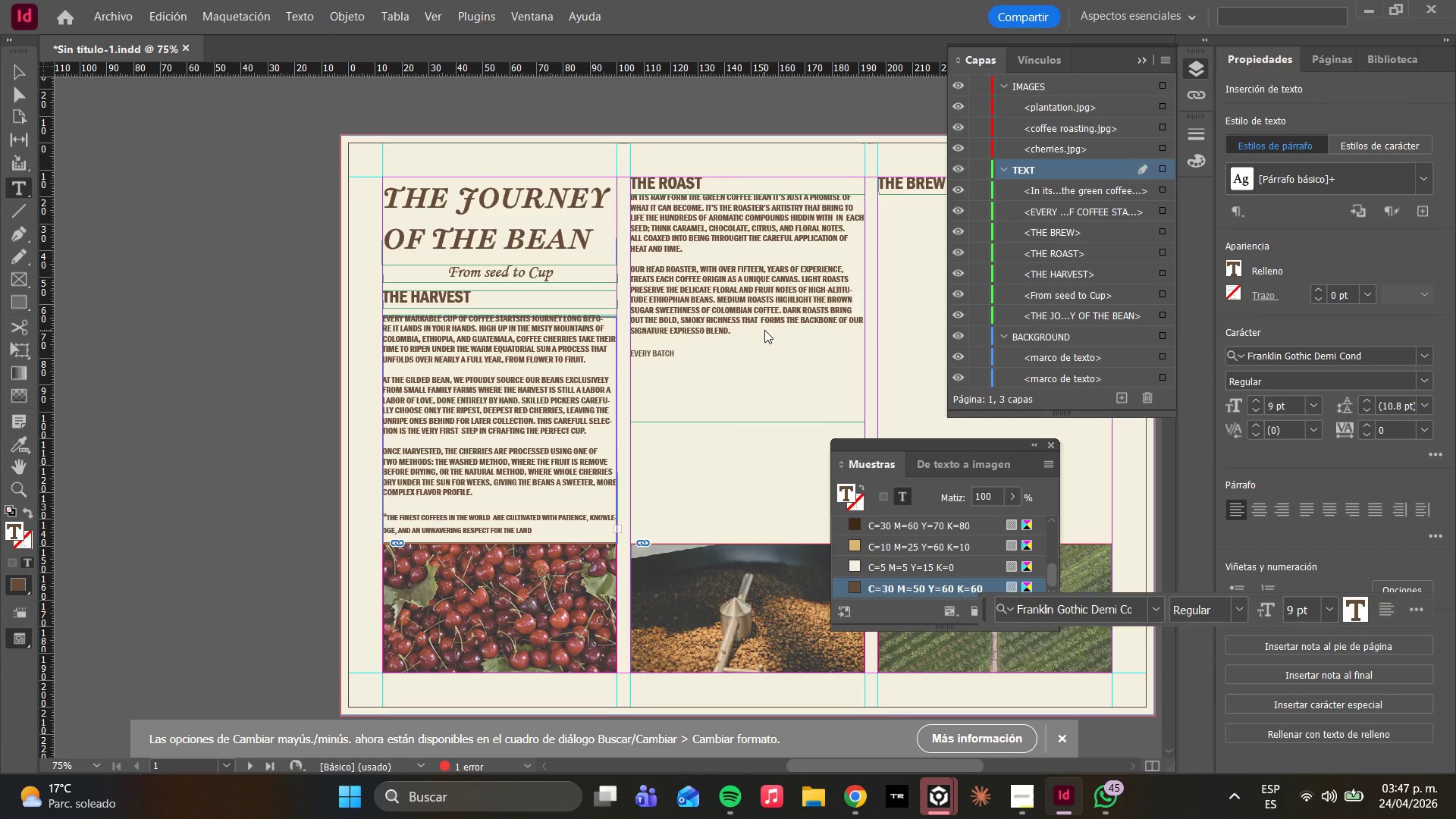 
wait(6.97)
 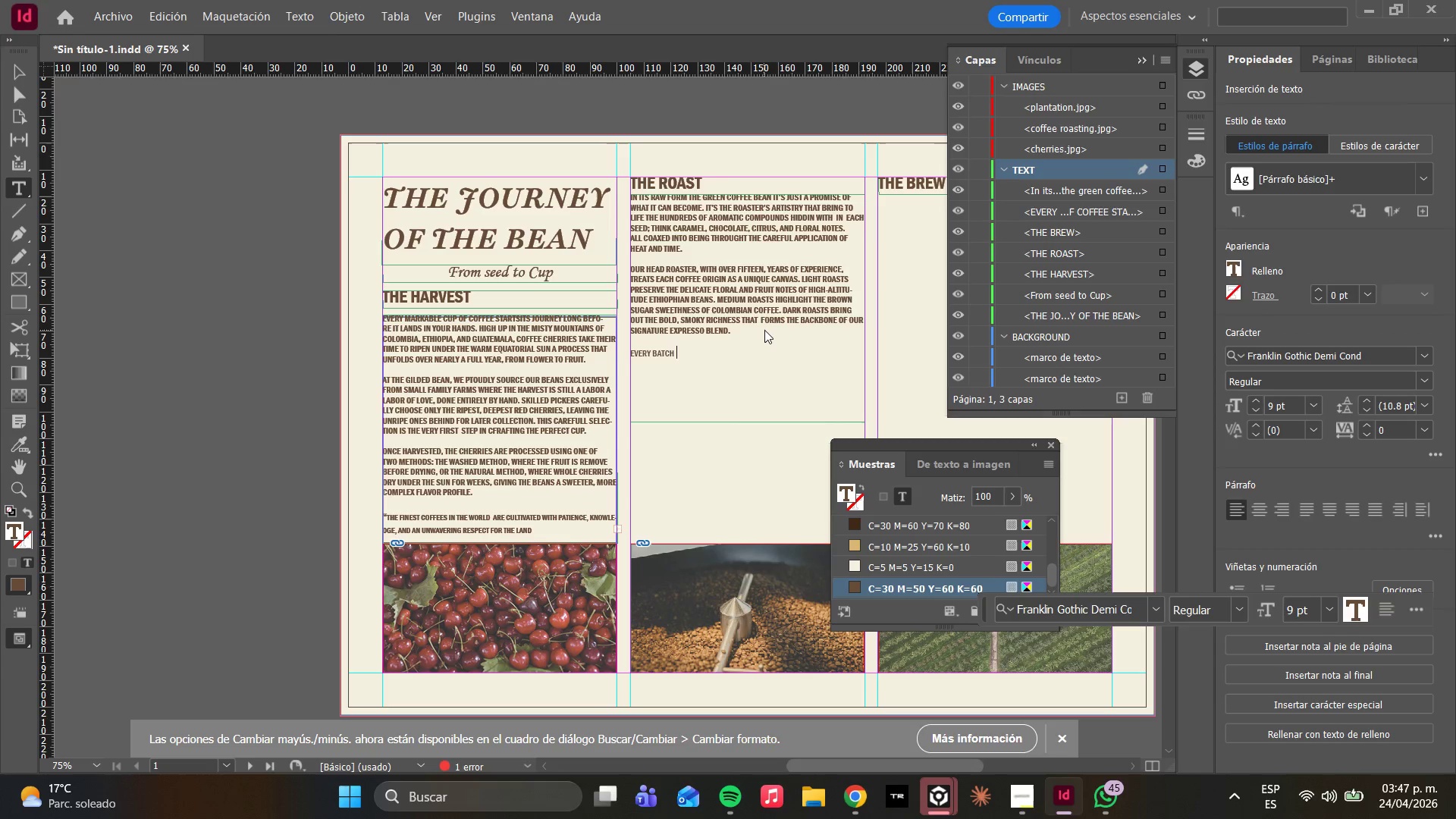 
left_click([1028, 785])